 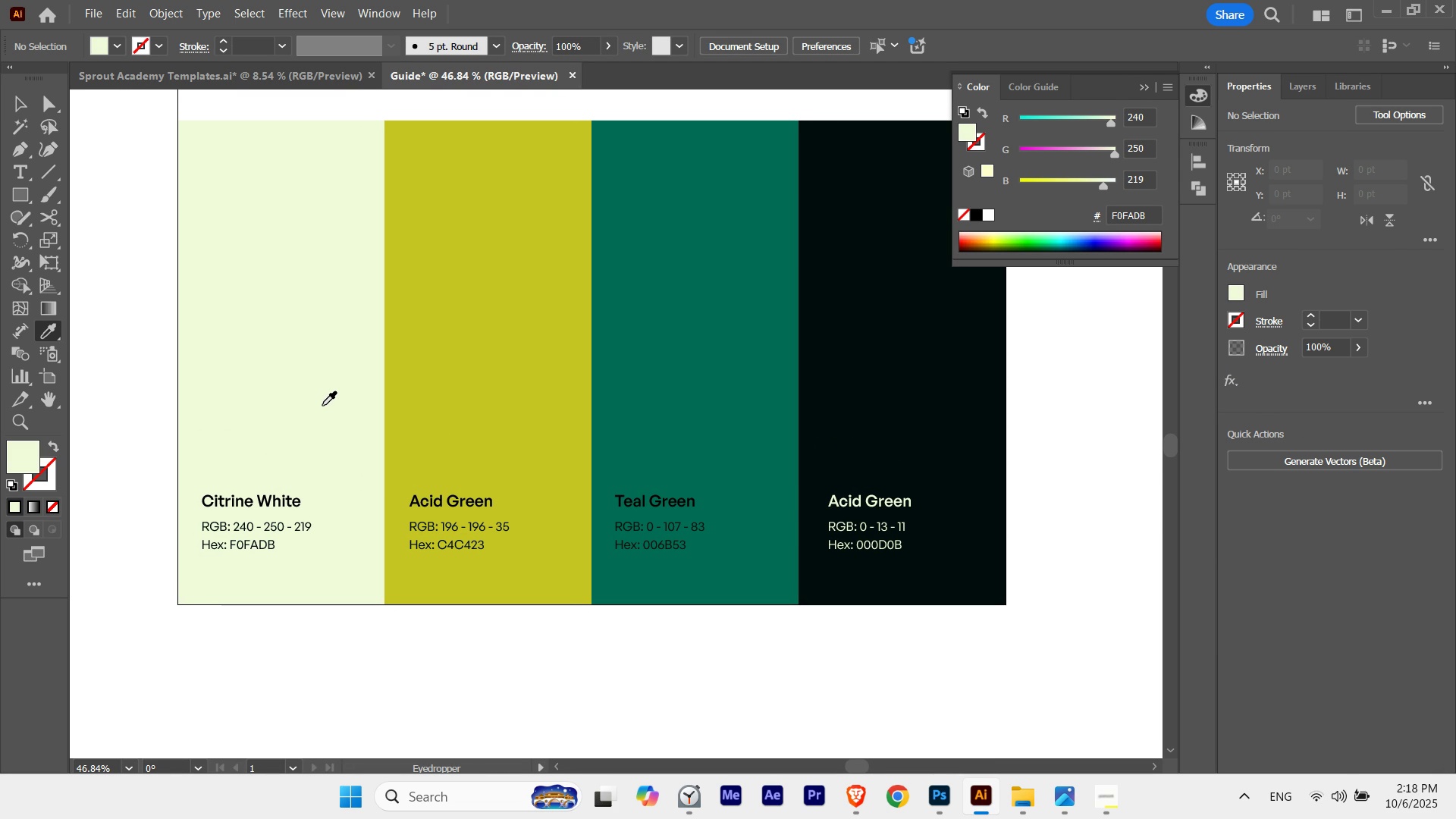 
left_click([322, 406])
 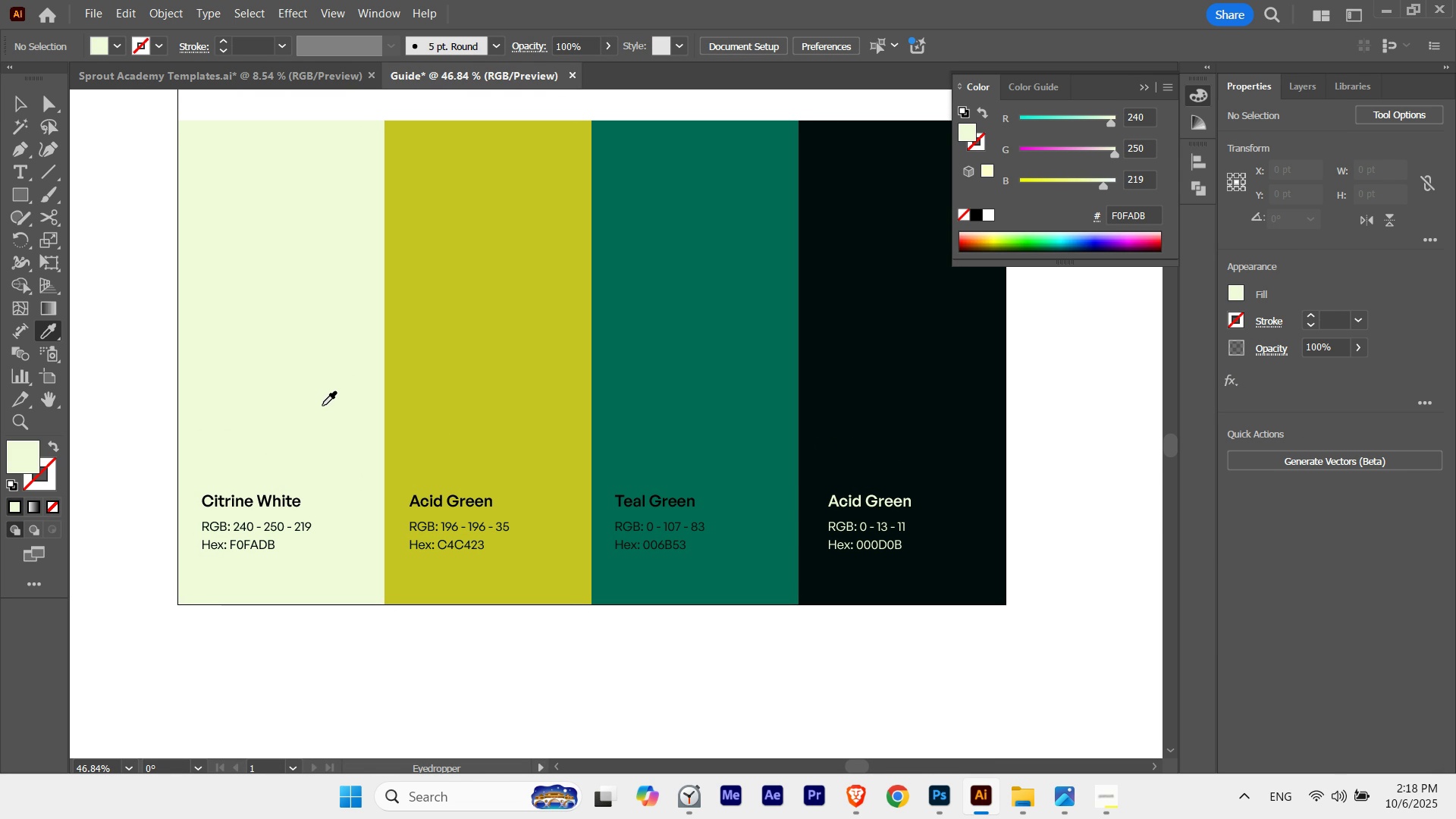 
wait(6.98)
 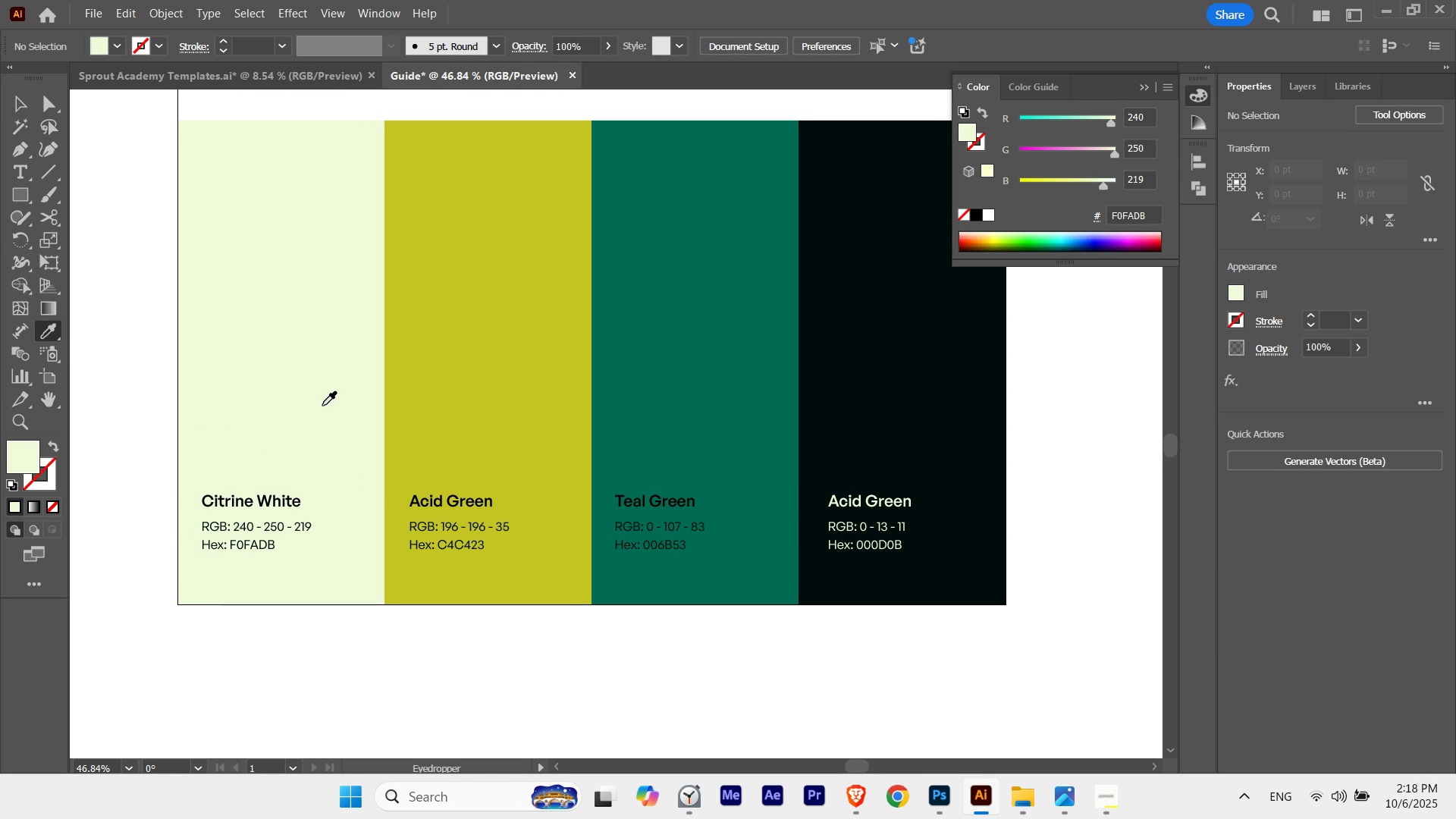 
left_click([537, 321])
 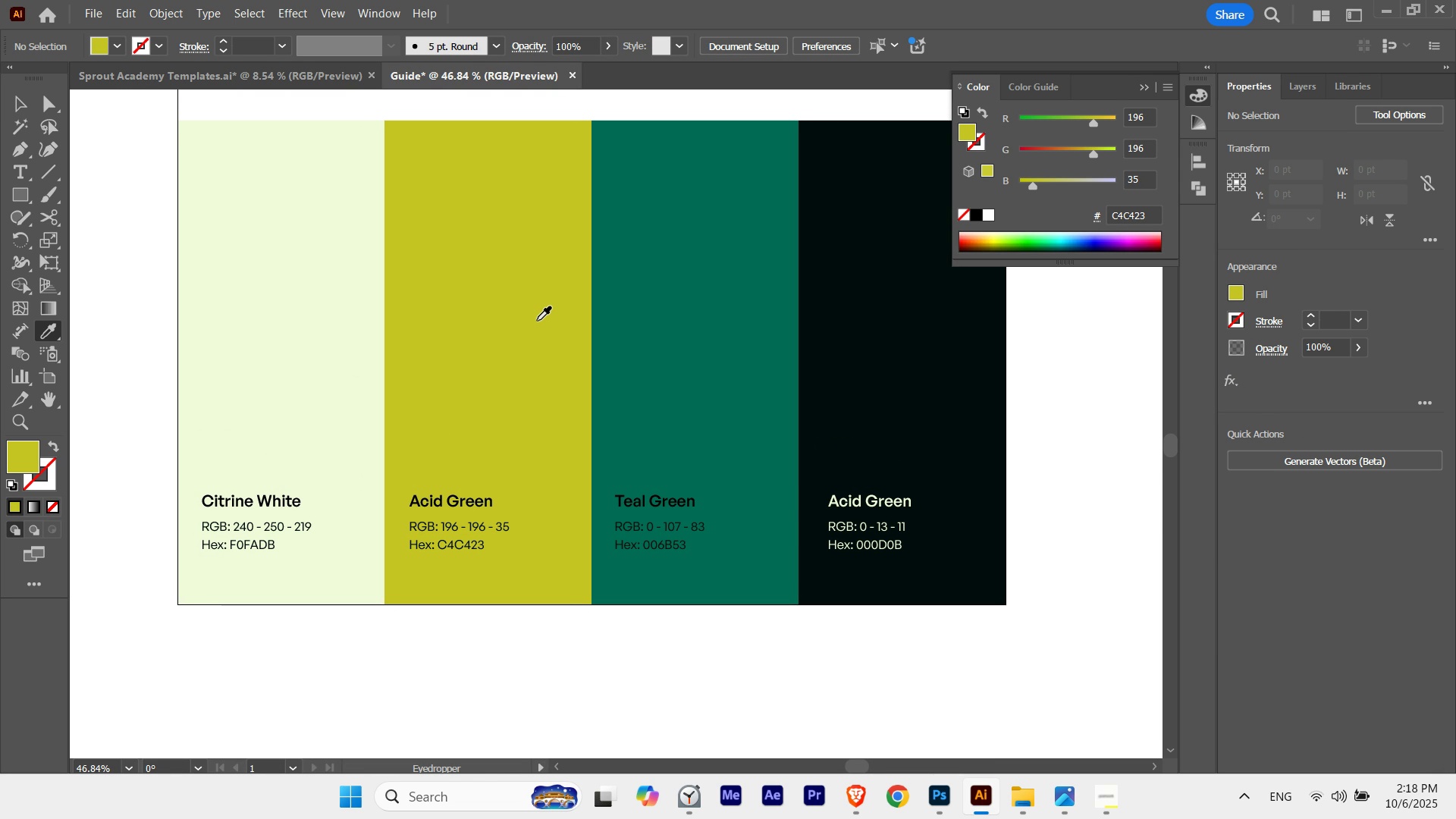 
wait(8.31)
 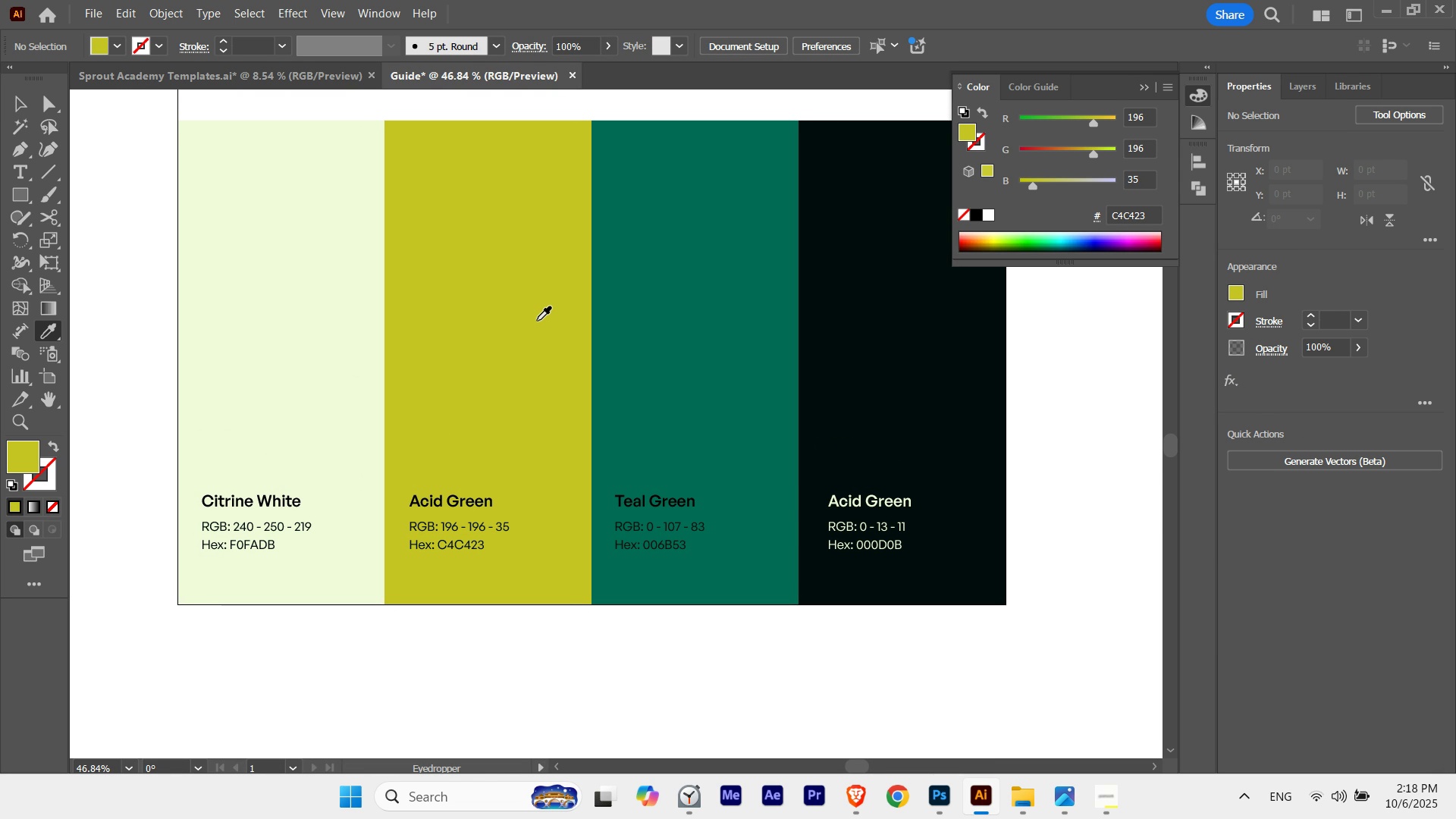 
left_click([741, 440])
 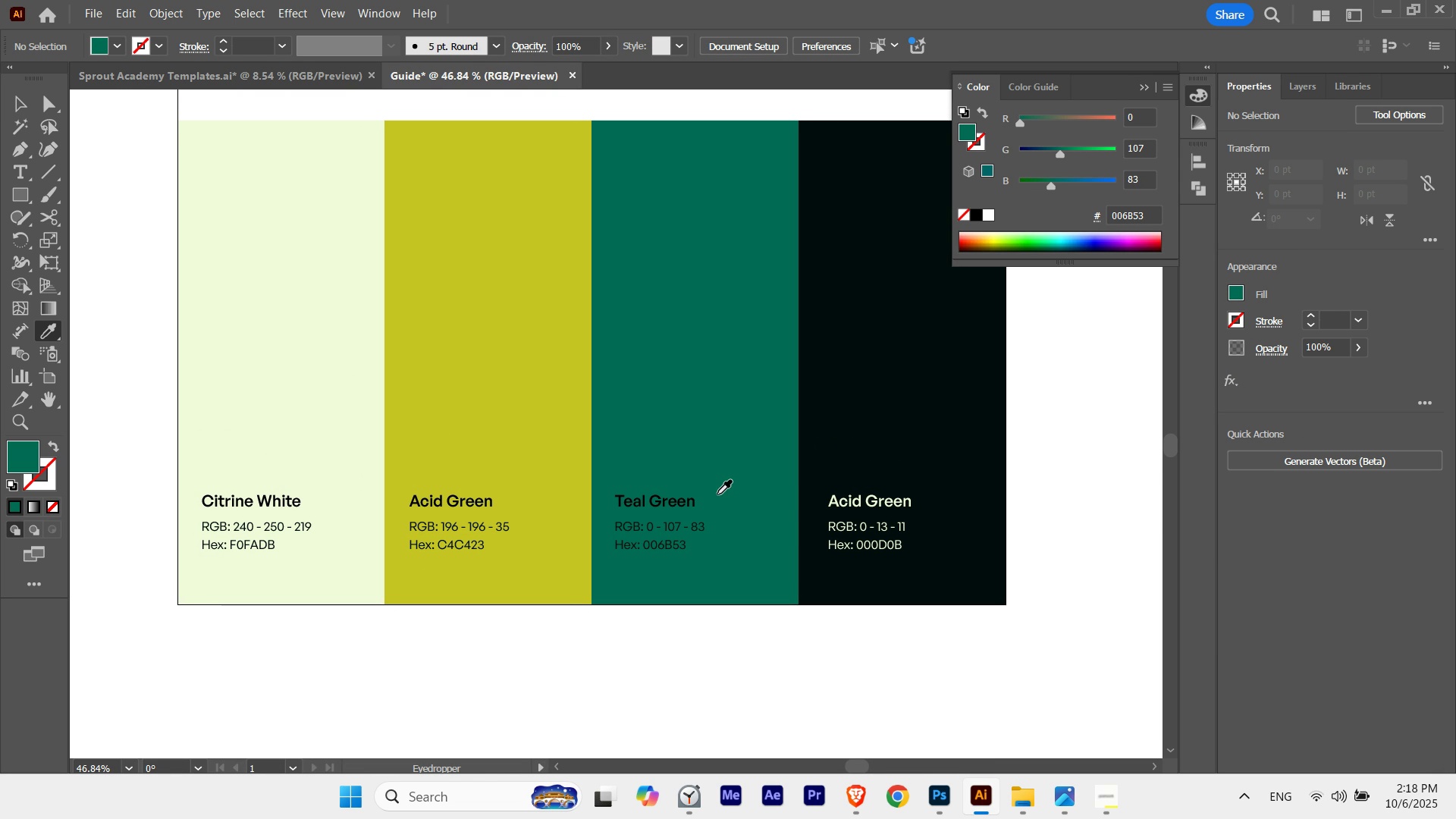 
left_click([915, 410])